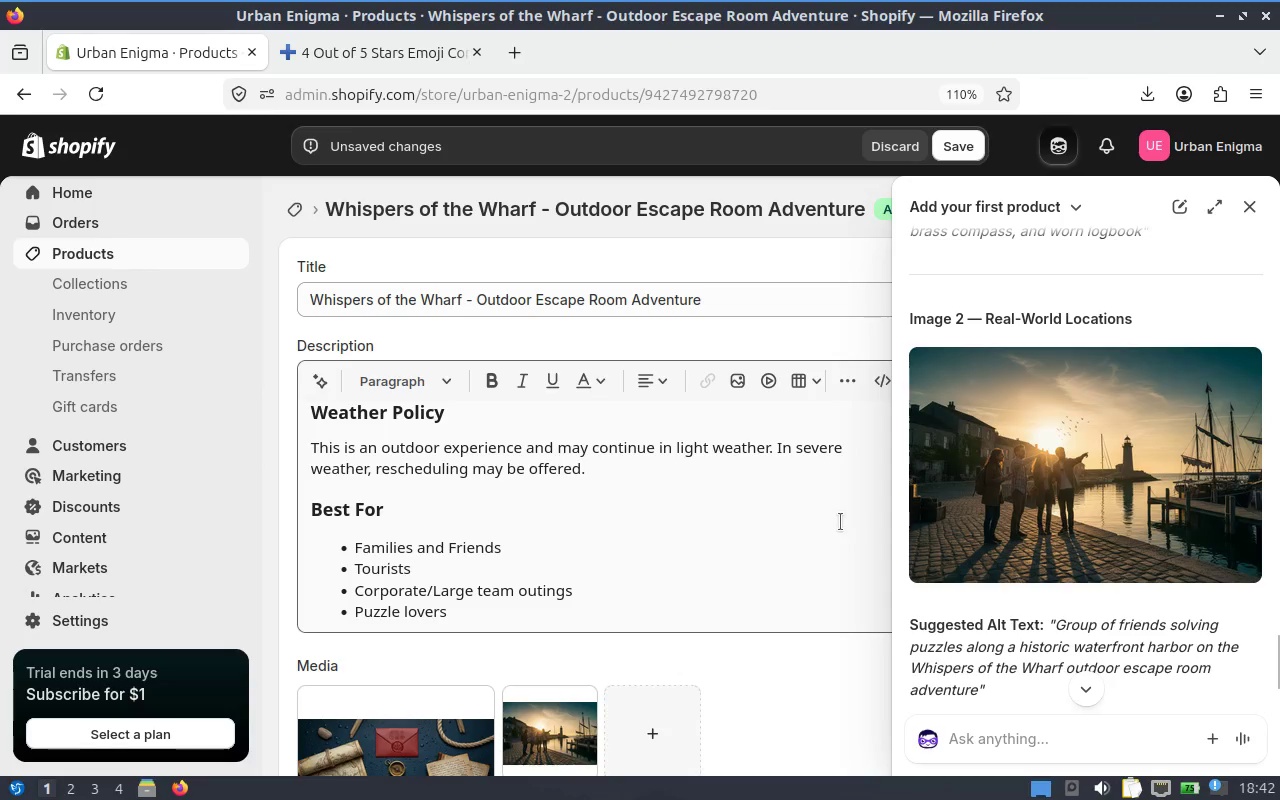 
scroll: coordinate [1092, 534], scroll_direction: up, amount: 2.0
 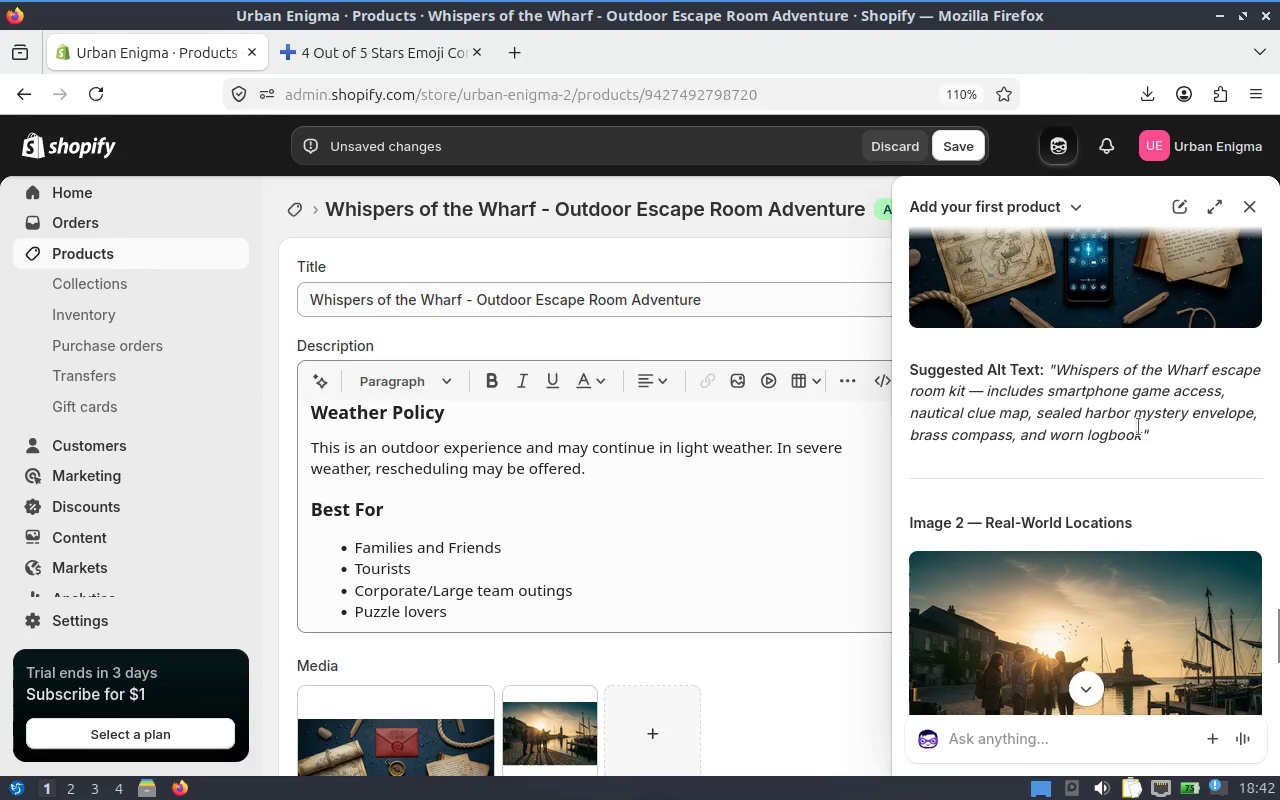 
left_click_drag(start_coordinate=[1142, 432], to_coordinate=[1060, 369])
 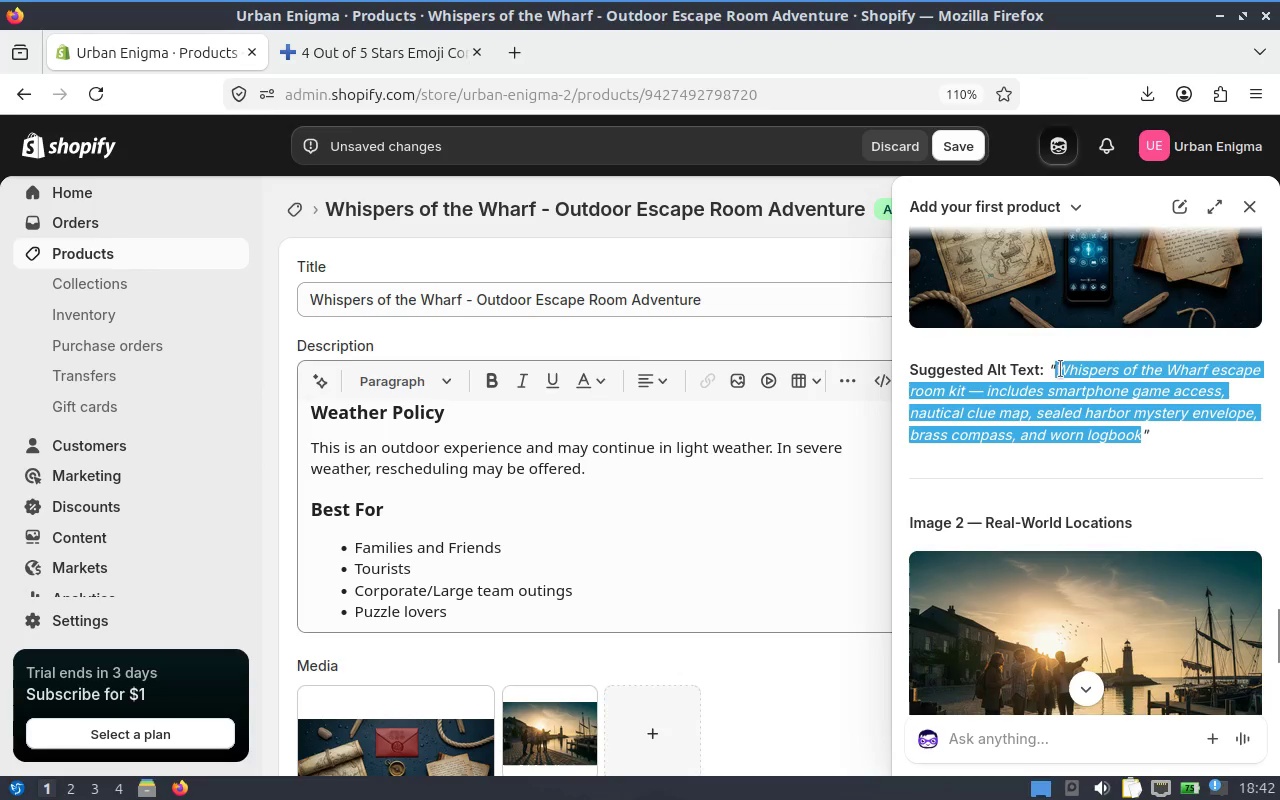 
key(Control+ControlLeft)
 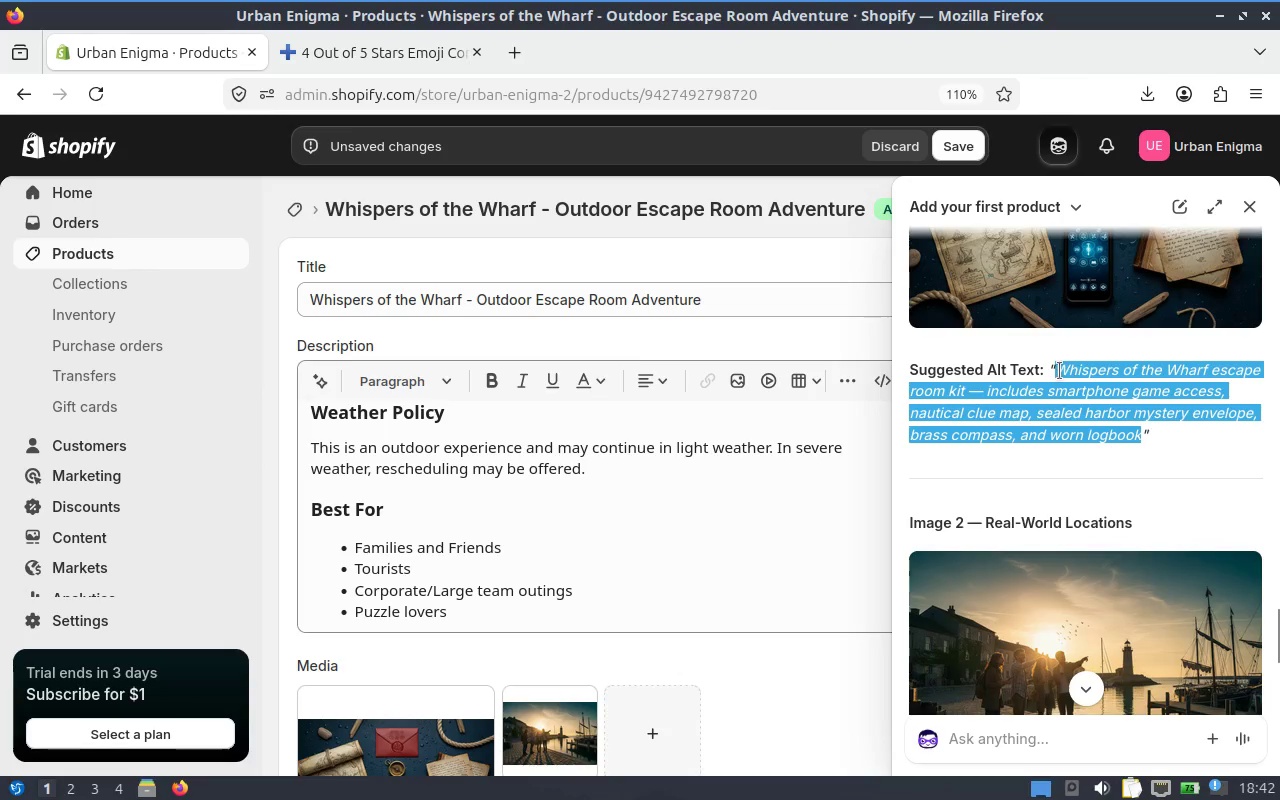 
key(Control+C)
 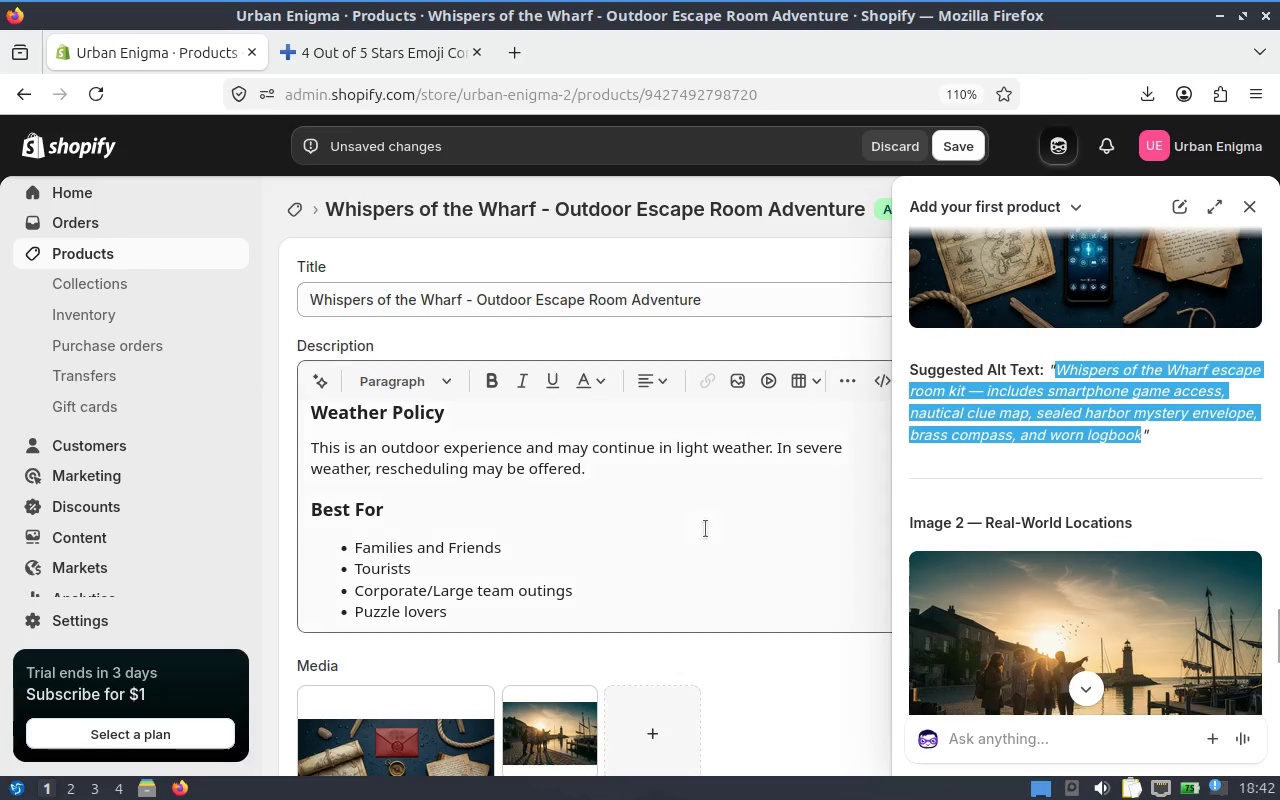 
scroll: coordinate [705, 530], scroll_direction: down, amount: 2.0
 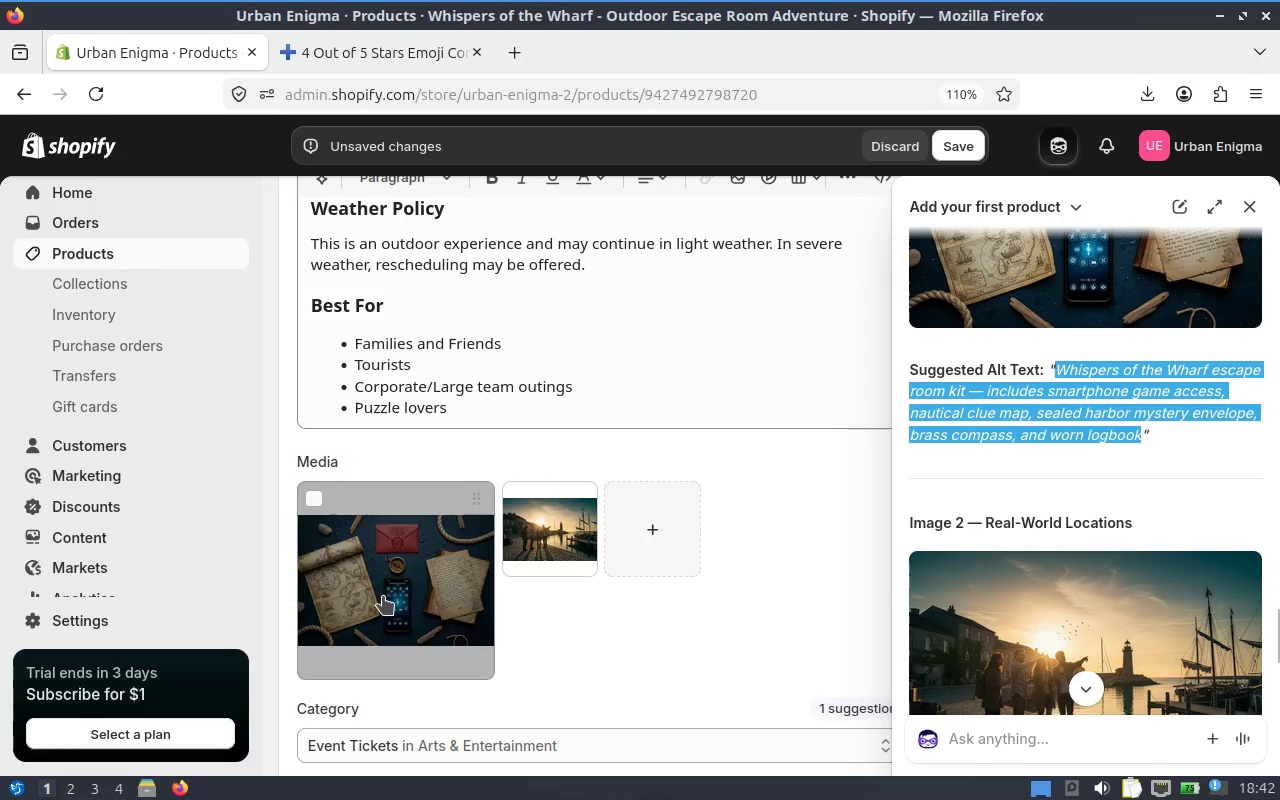 
left_click([383, 596])
 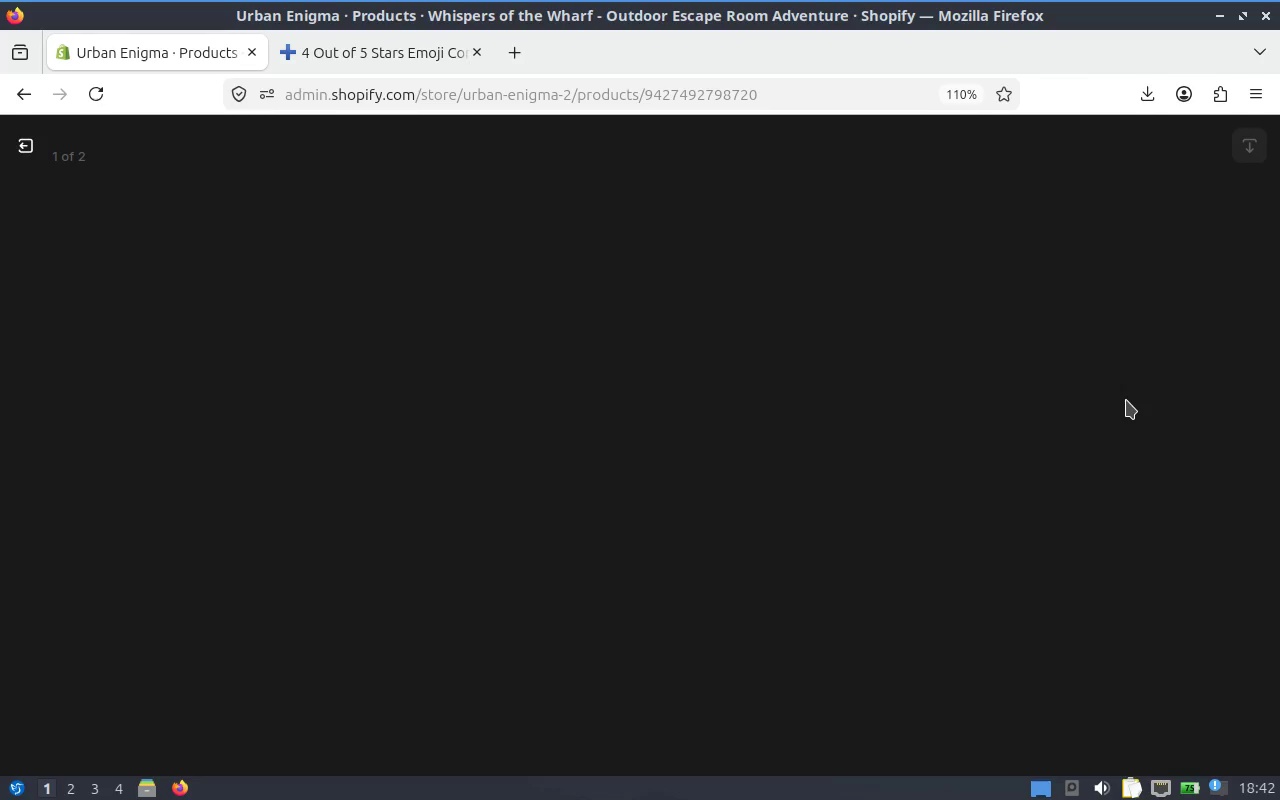 
wait(5.89)
 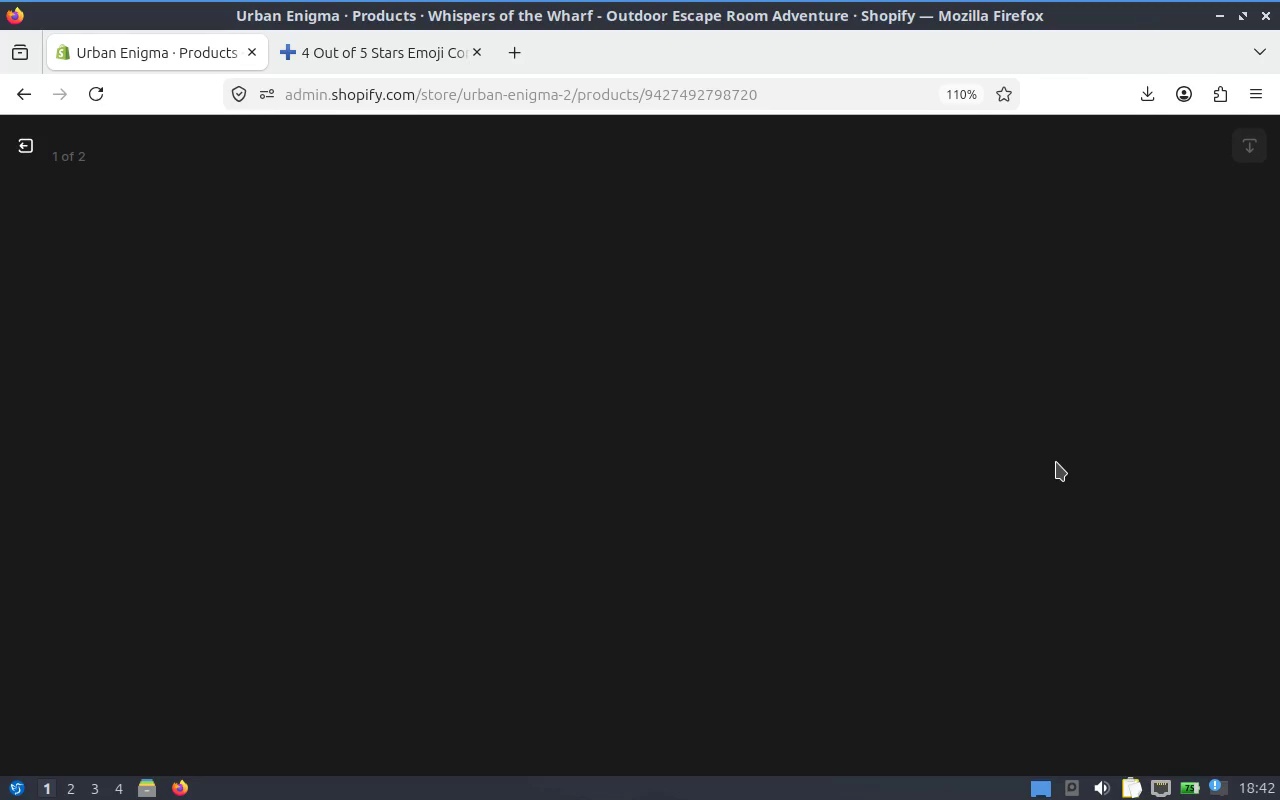 
left_click([1165, 389])
 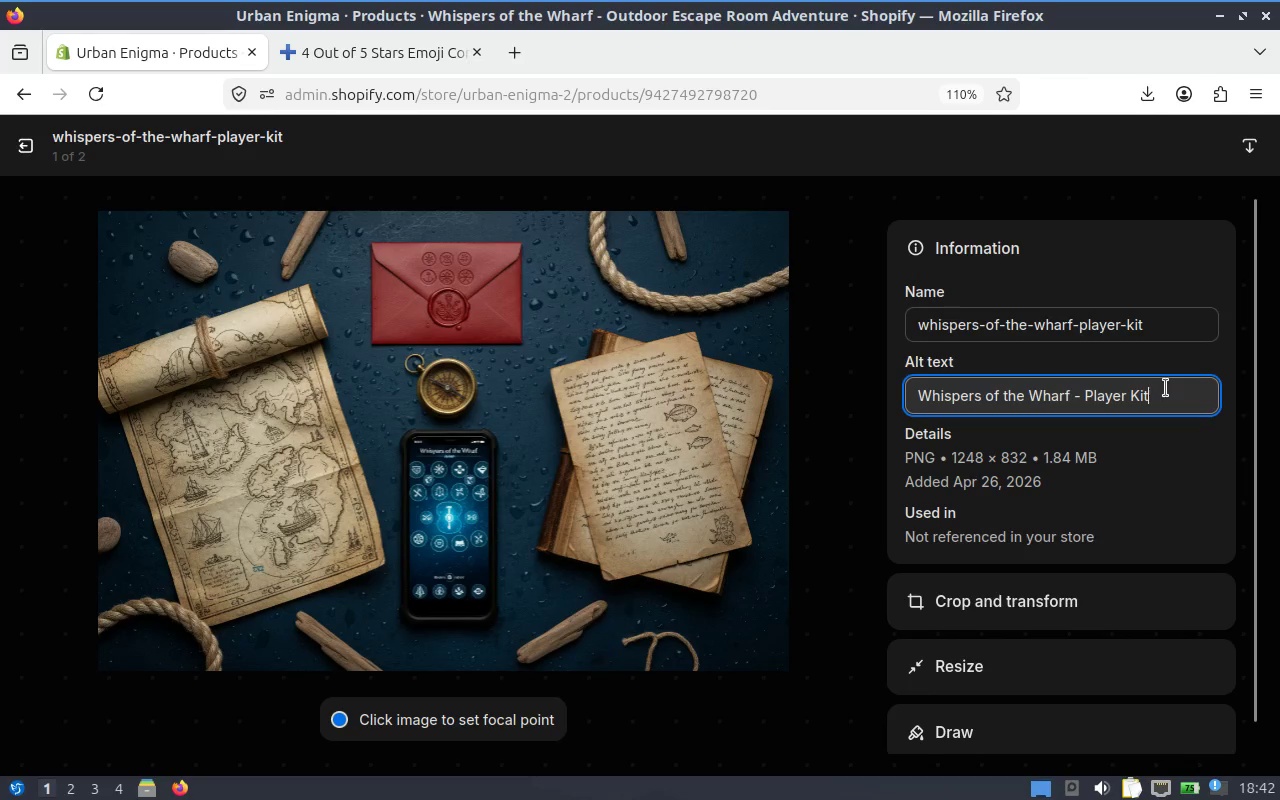 
key(Control+A)
 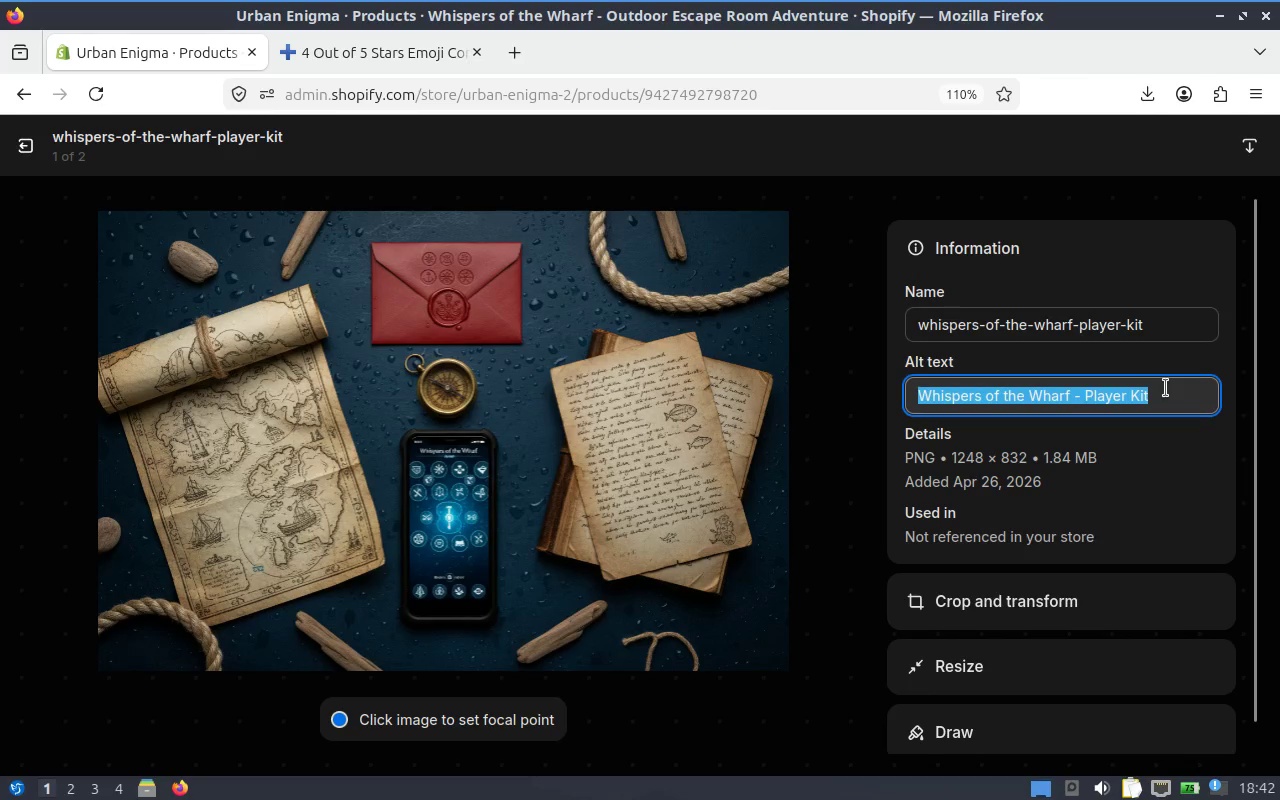 
key(Control+V)
 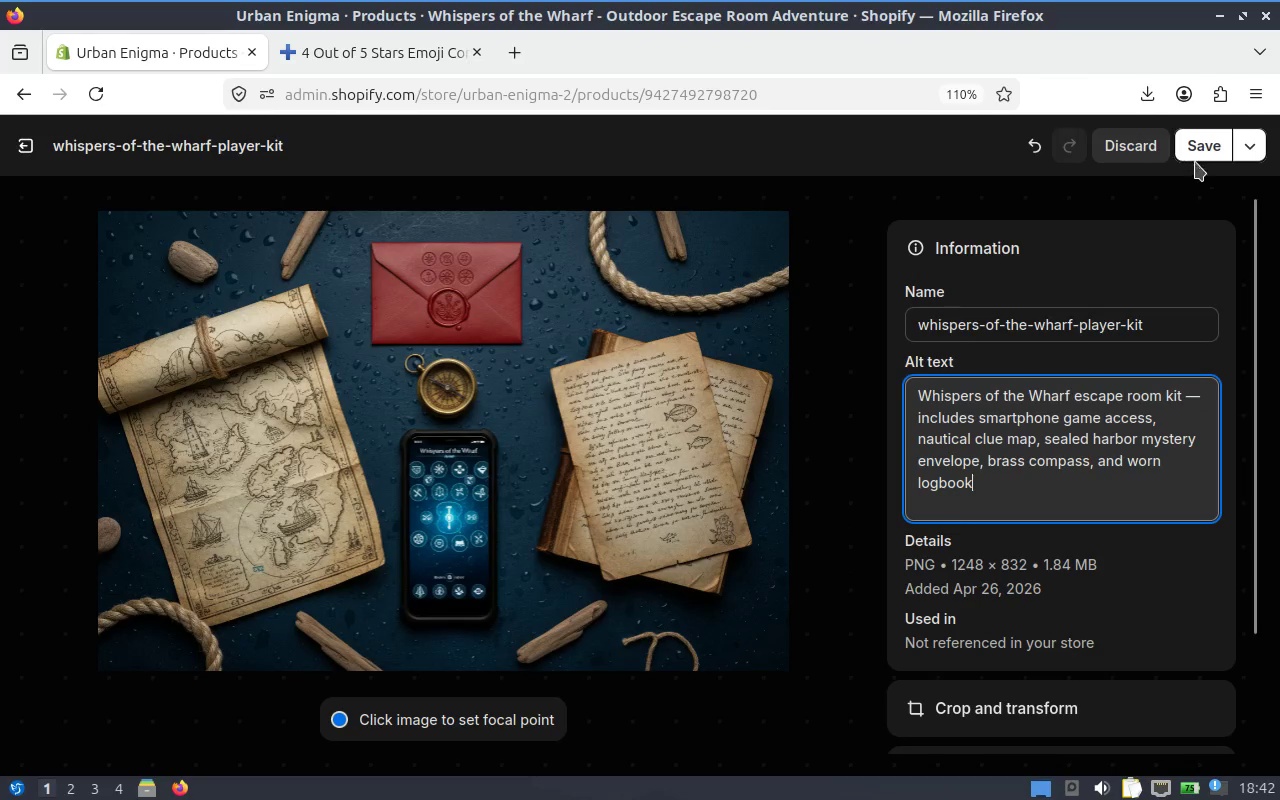 
left_click([1202, 157])
 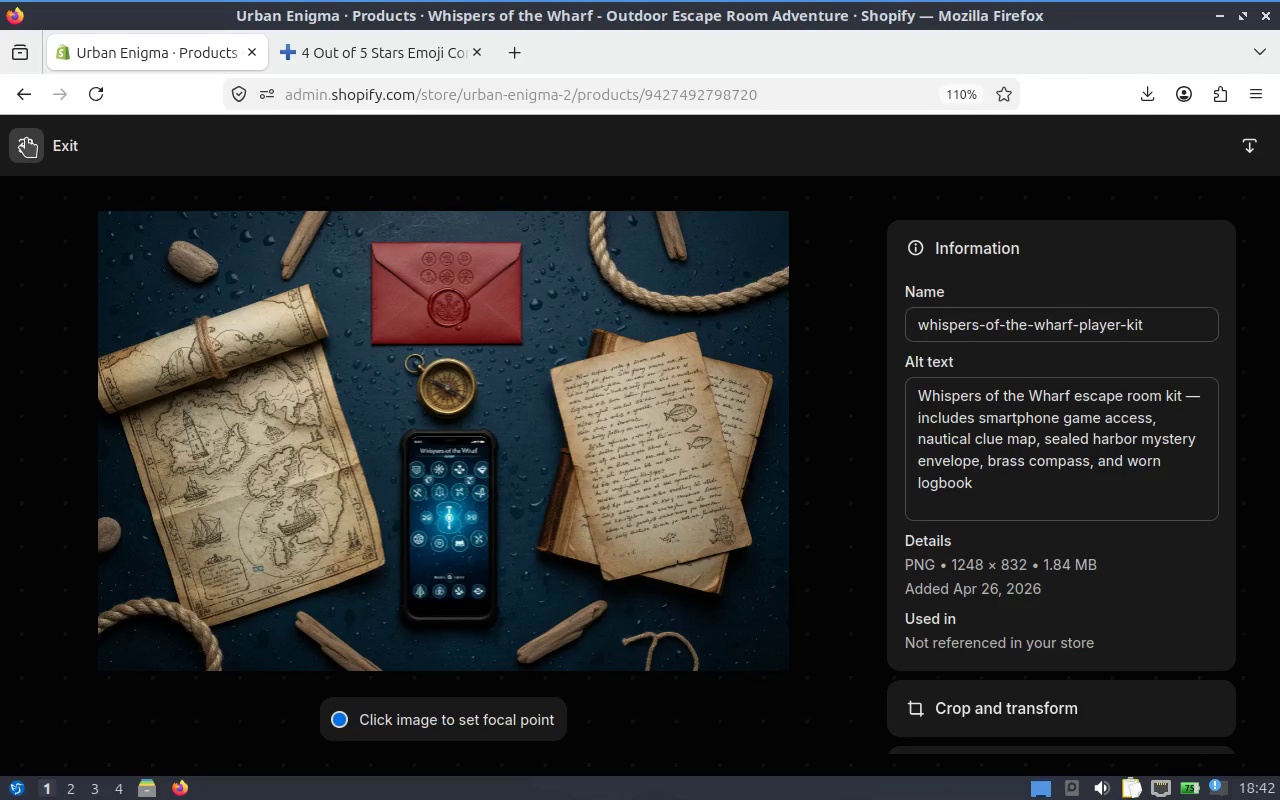 
left_click([26, 138])
 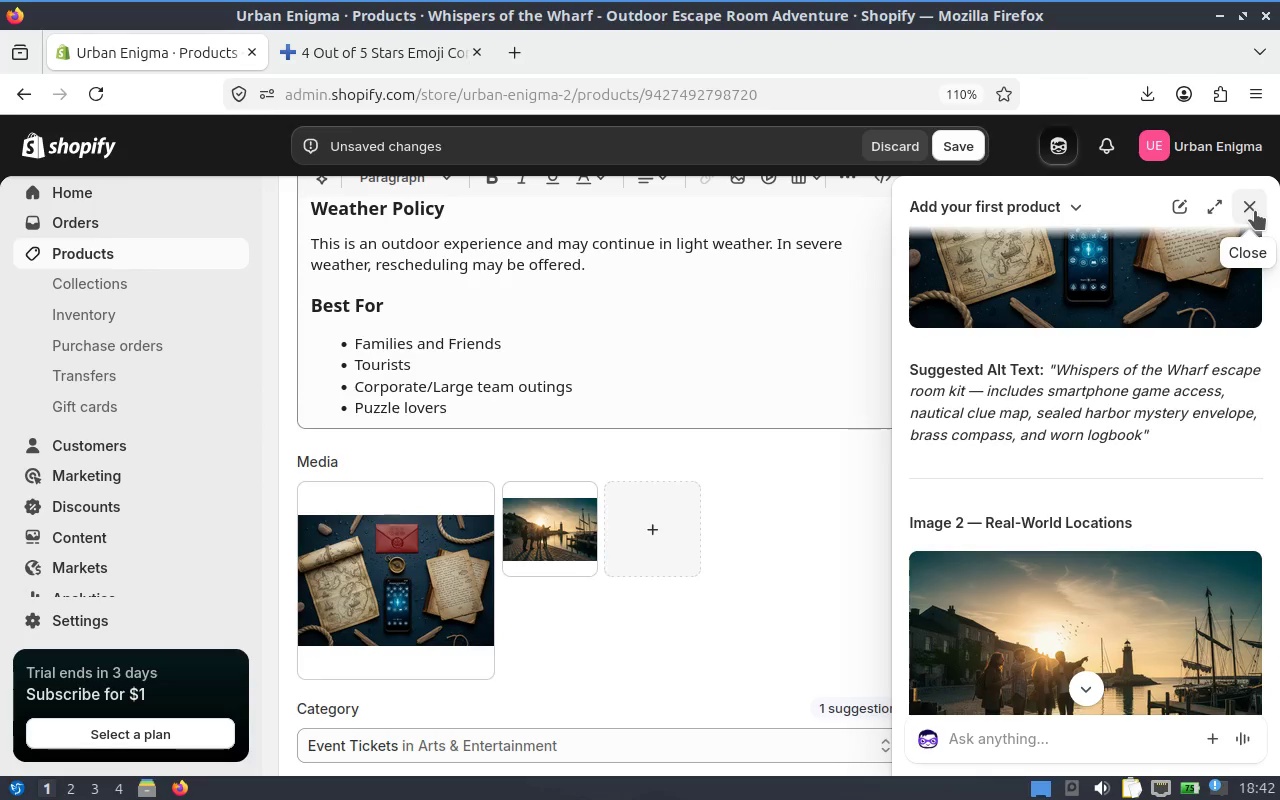 
wait(9.17)
 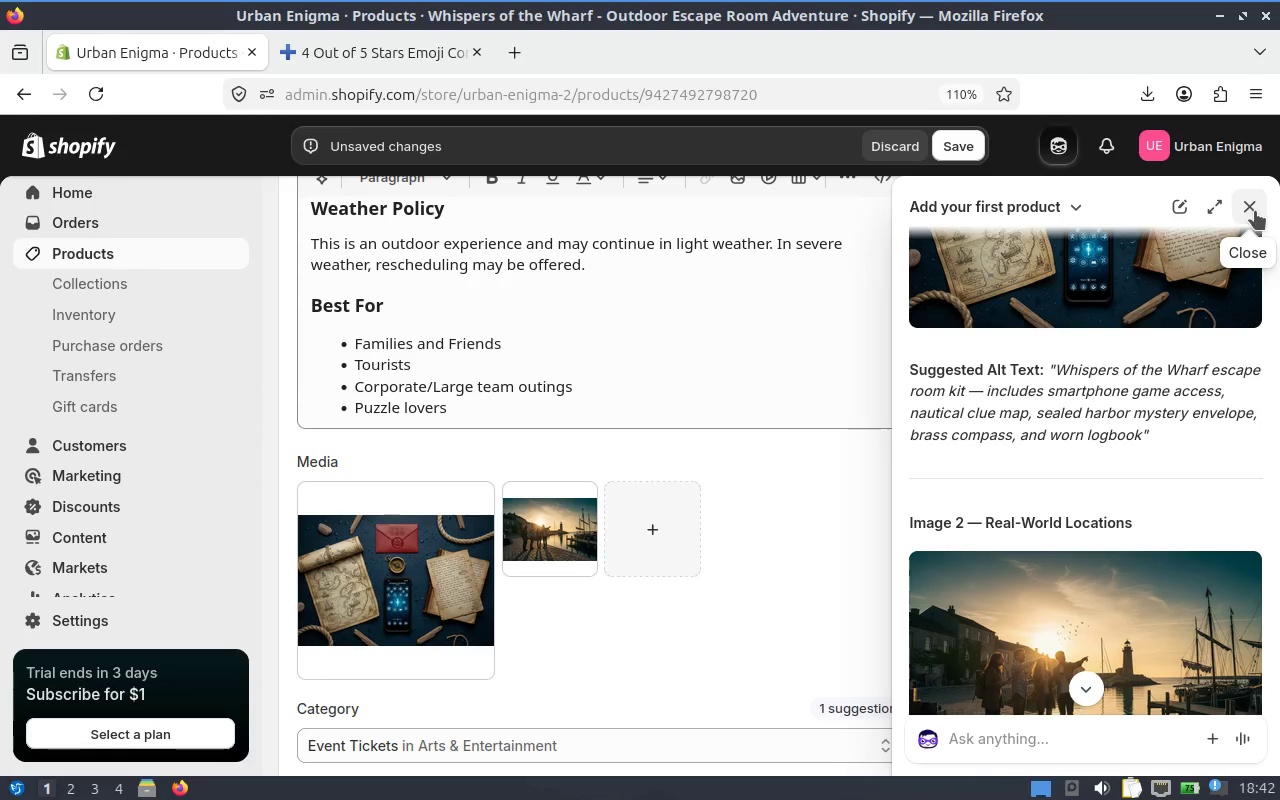 
left_click([968, 155])
 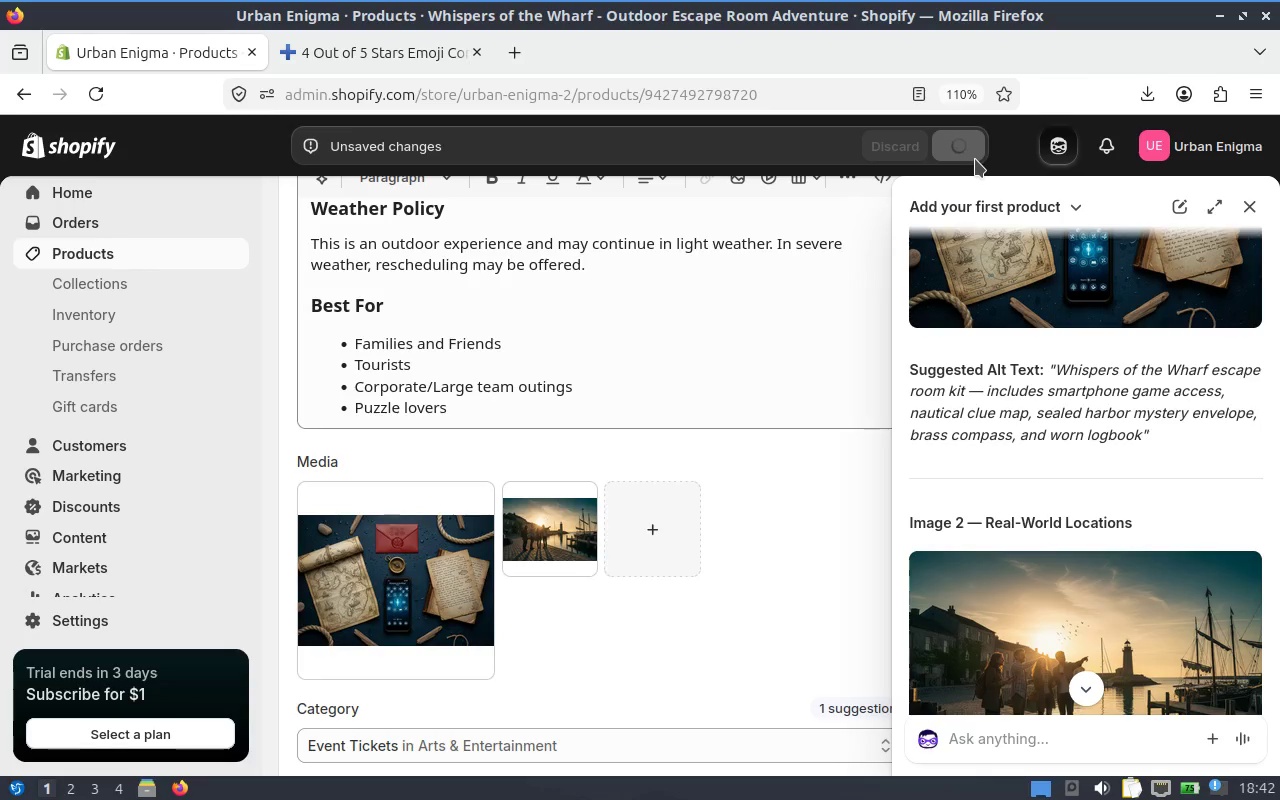 
key(Alt+Tab)